 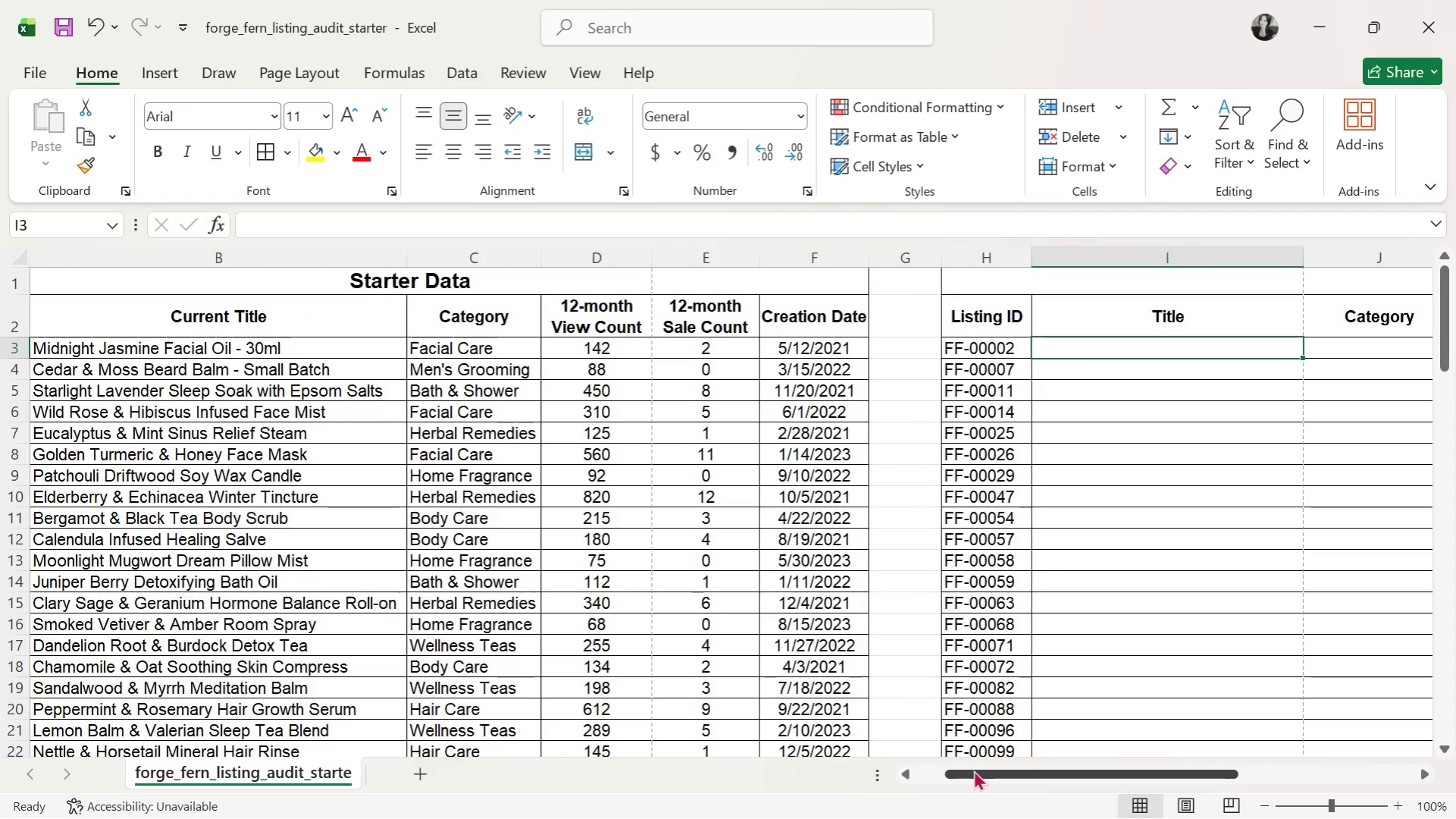 
left_click_drag(start_coordinate=[1015, 768], to_coordinate=[904, 767])
 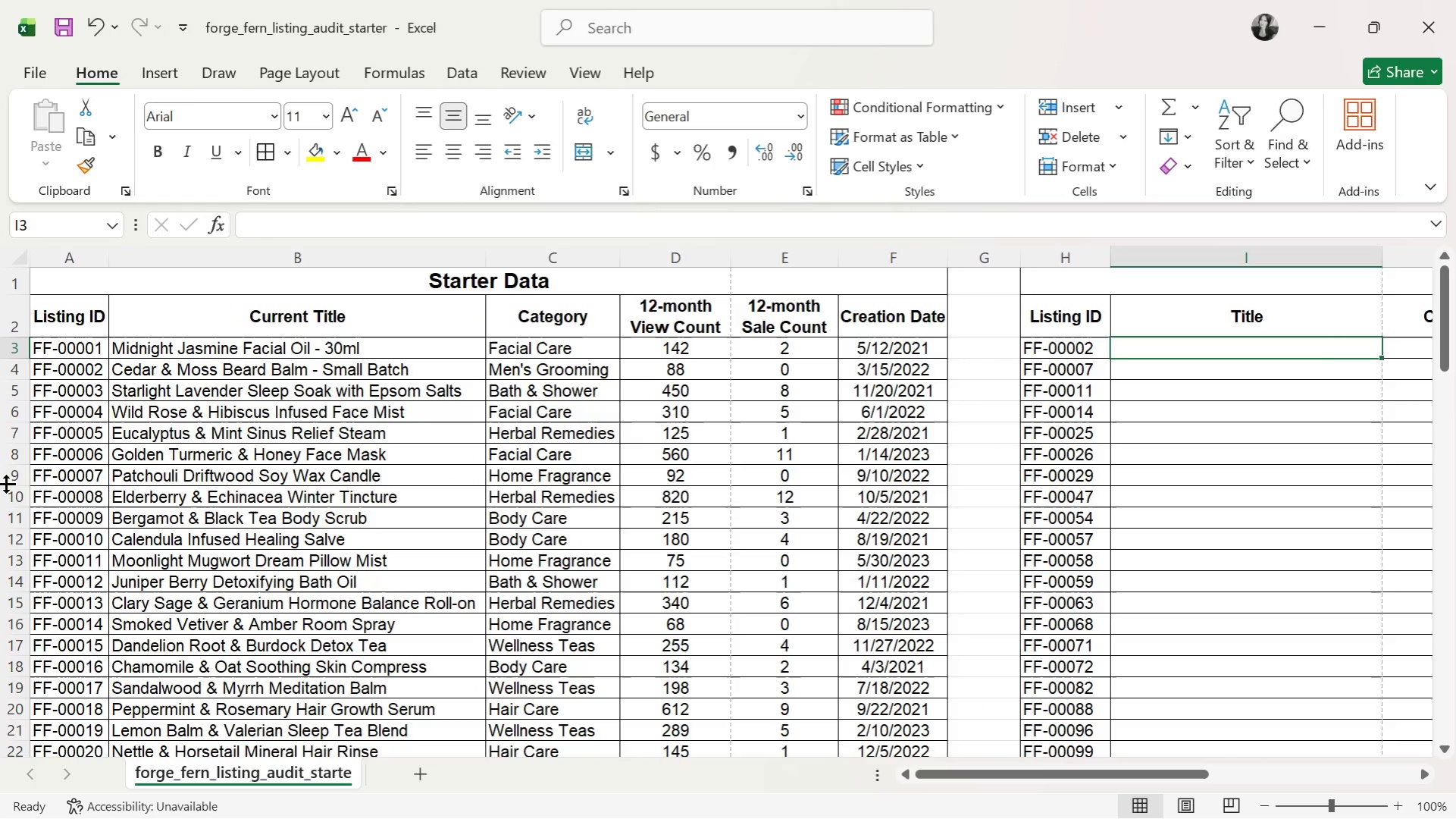 
left_click([5, 475])
 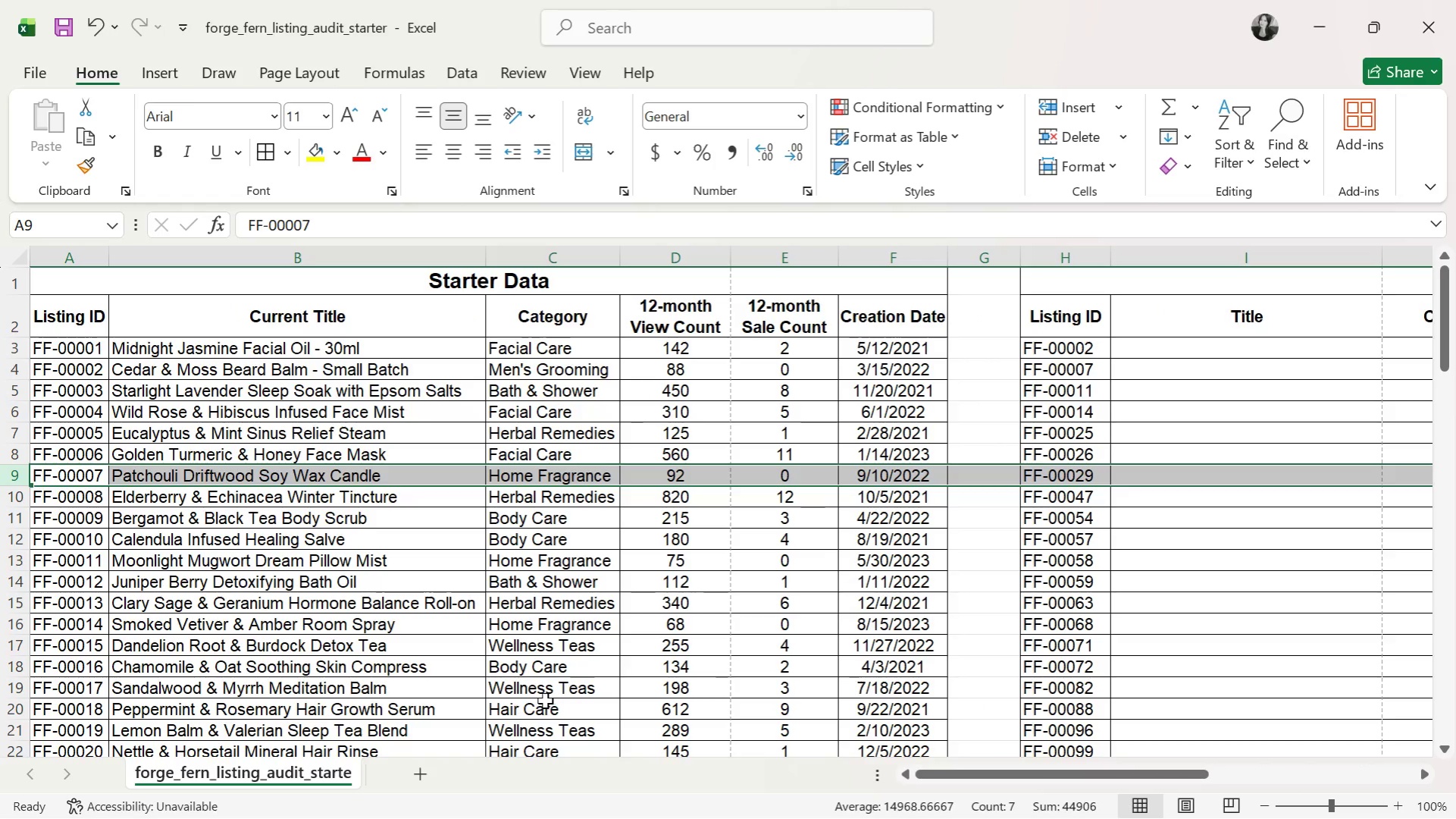 
wait(5.53)
 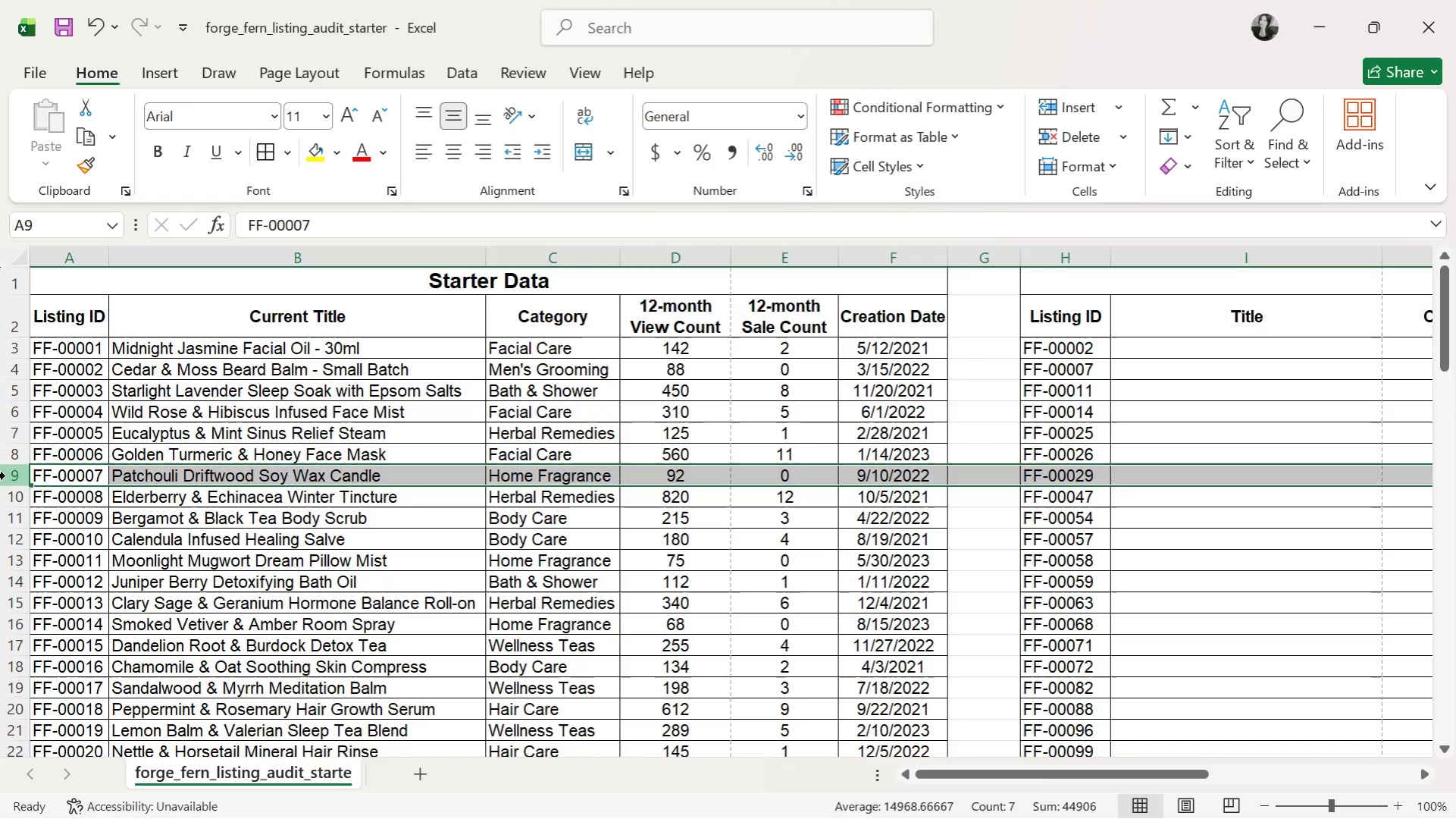 
left_click([4, 562])
 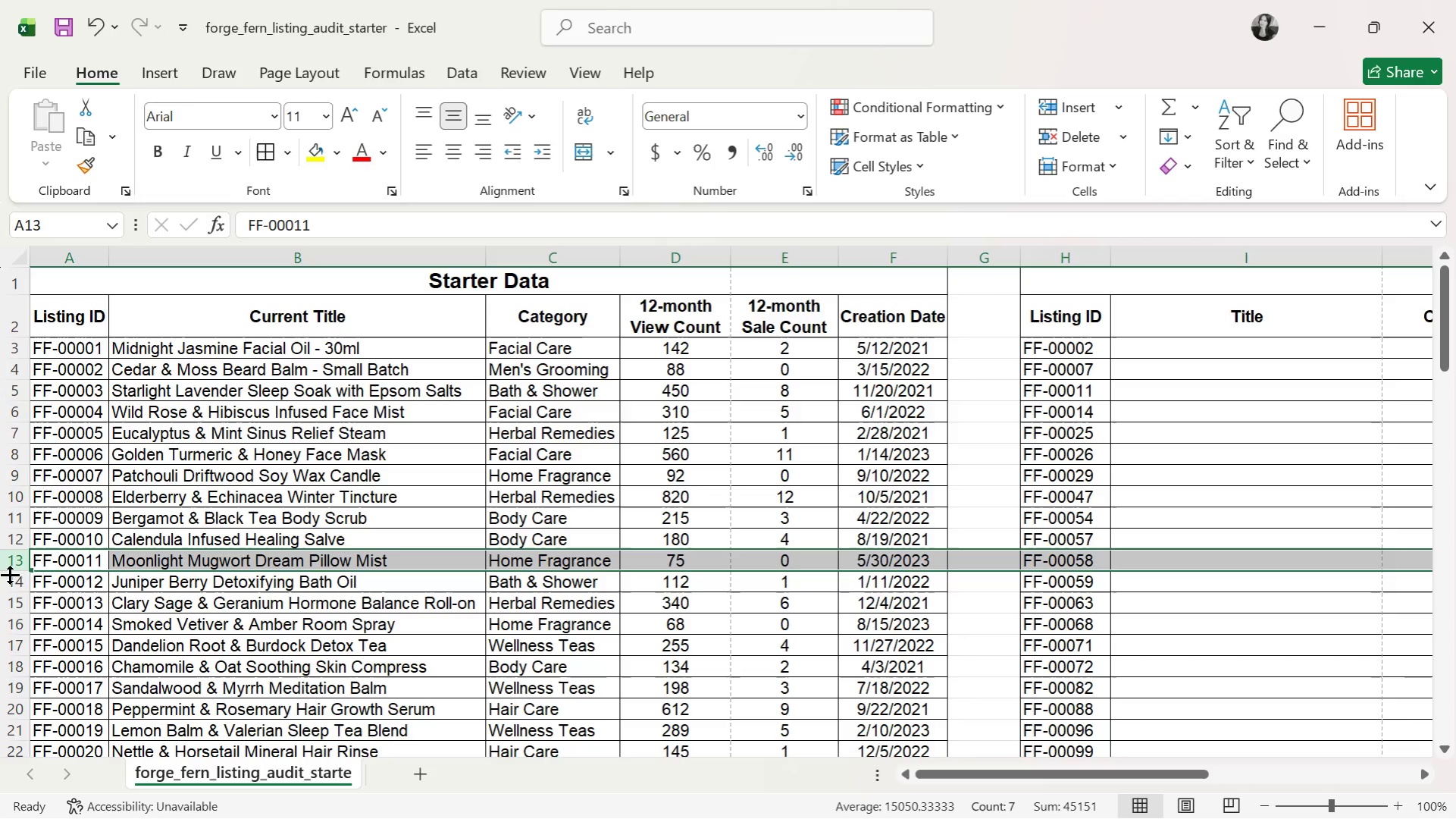 
wait(7.75)
 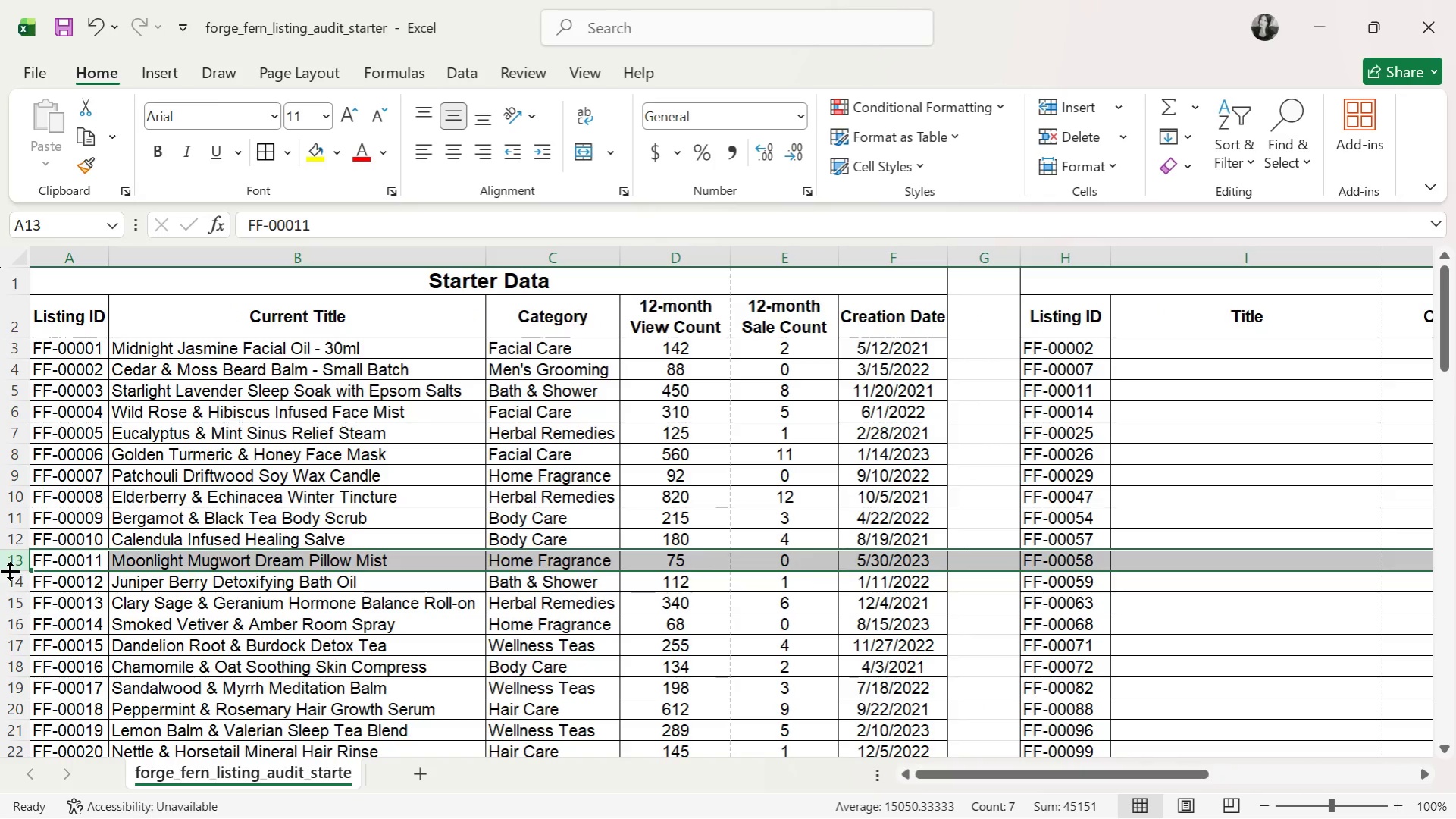 
left_click_drag(start_coordinate=[985, 771], to_coordinate=[1205, 808])
 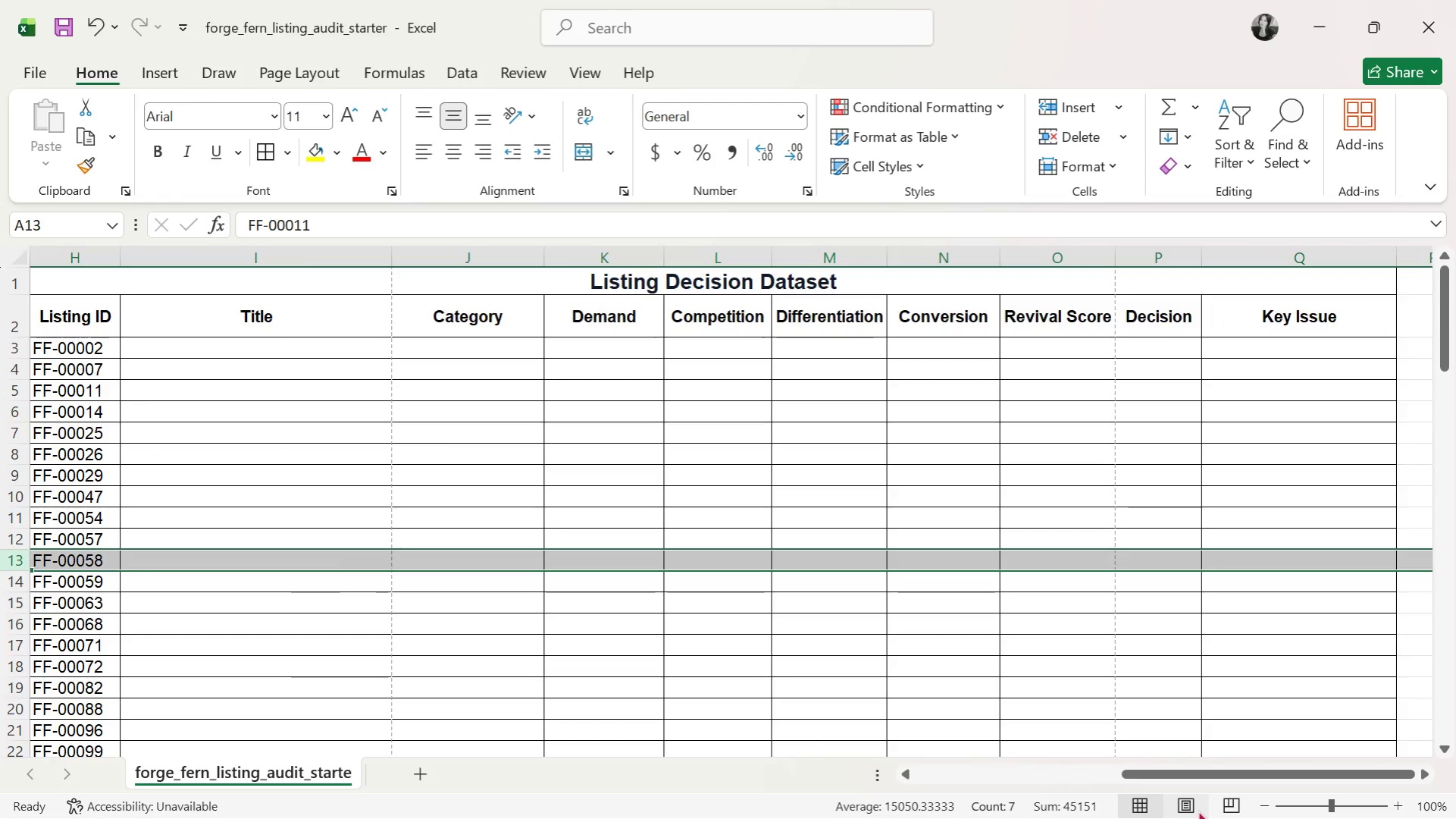 
key(Alt+Tab)